 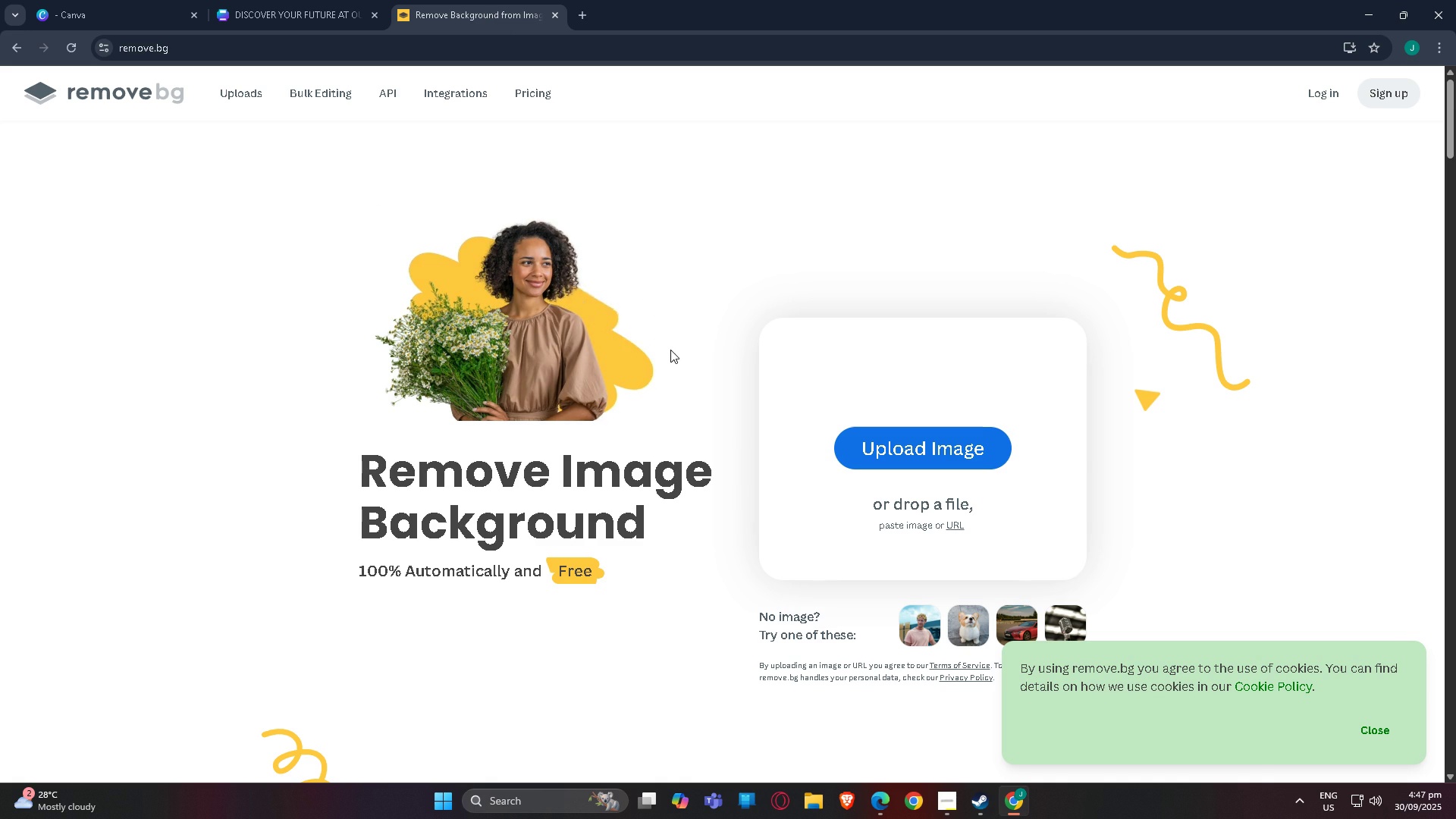 
left_click([271, 0])
 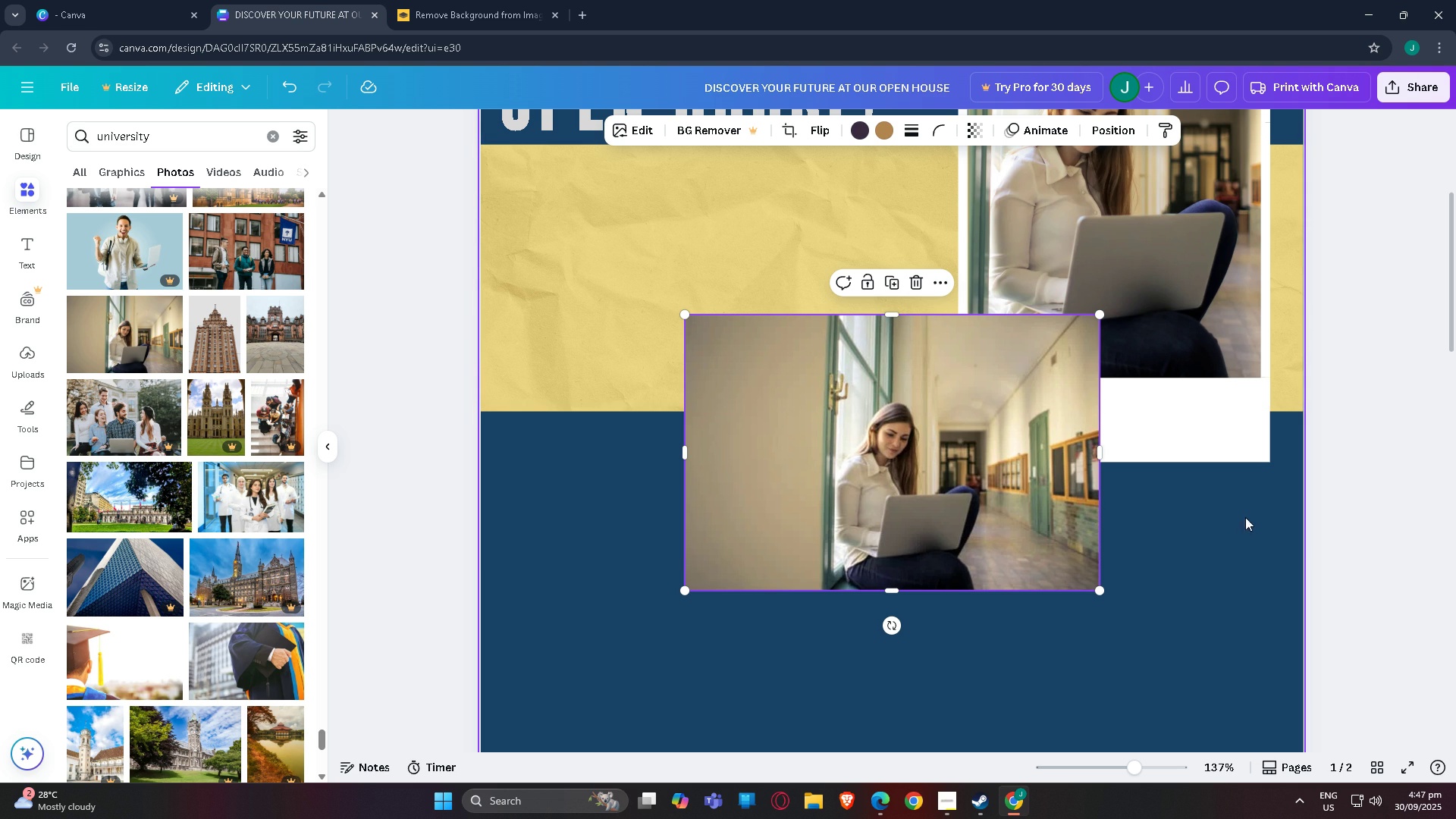 
wait(5.98)
 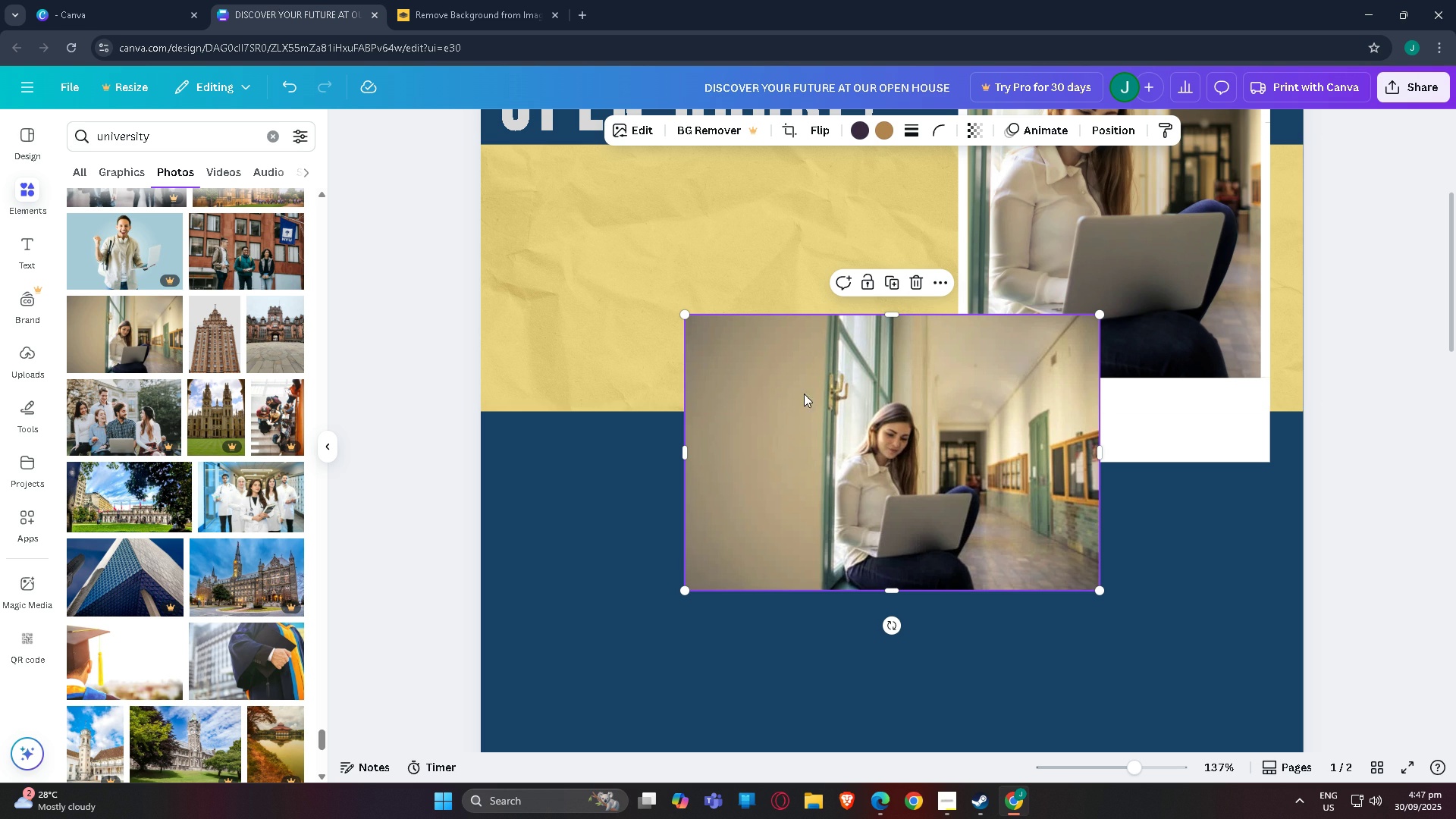 
left_click([899, 471])
 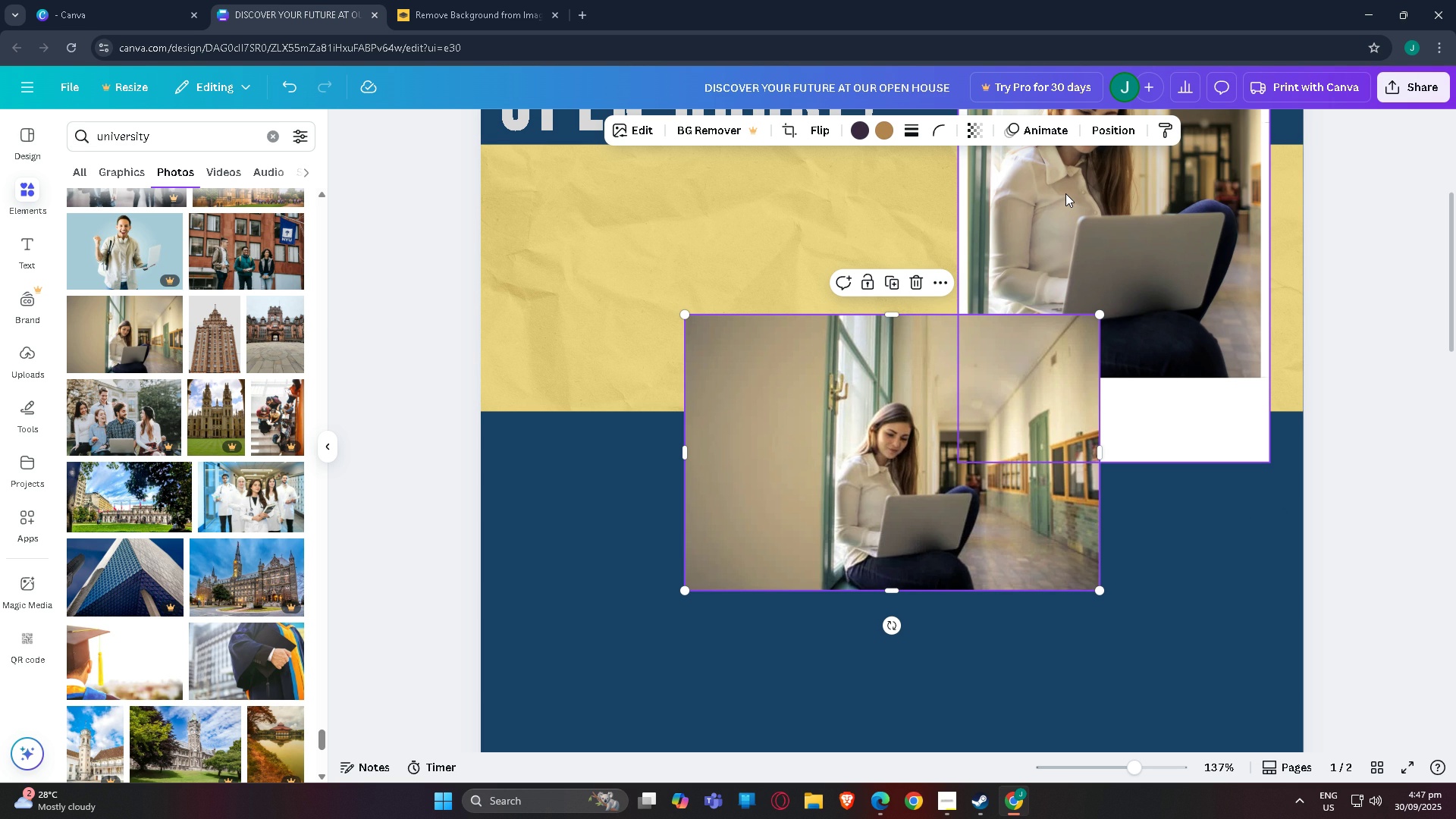 
wait(7.16)
 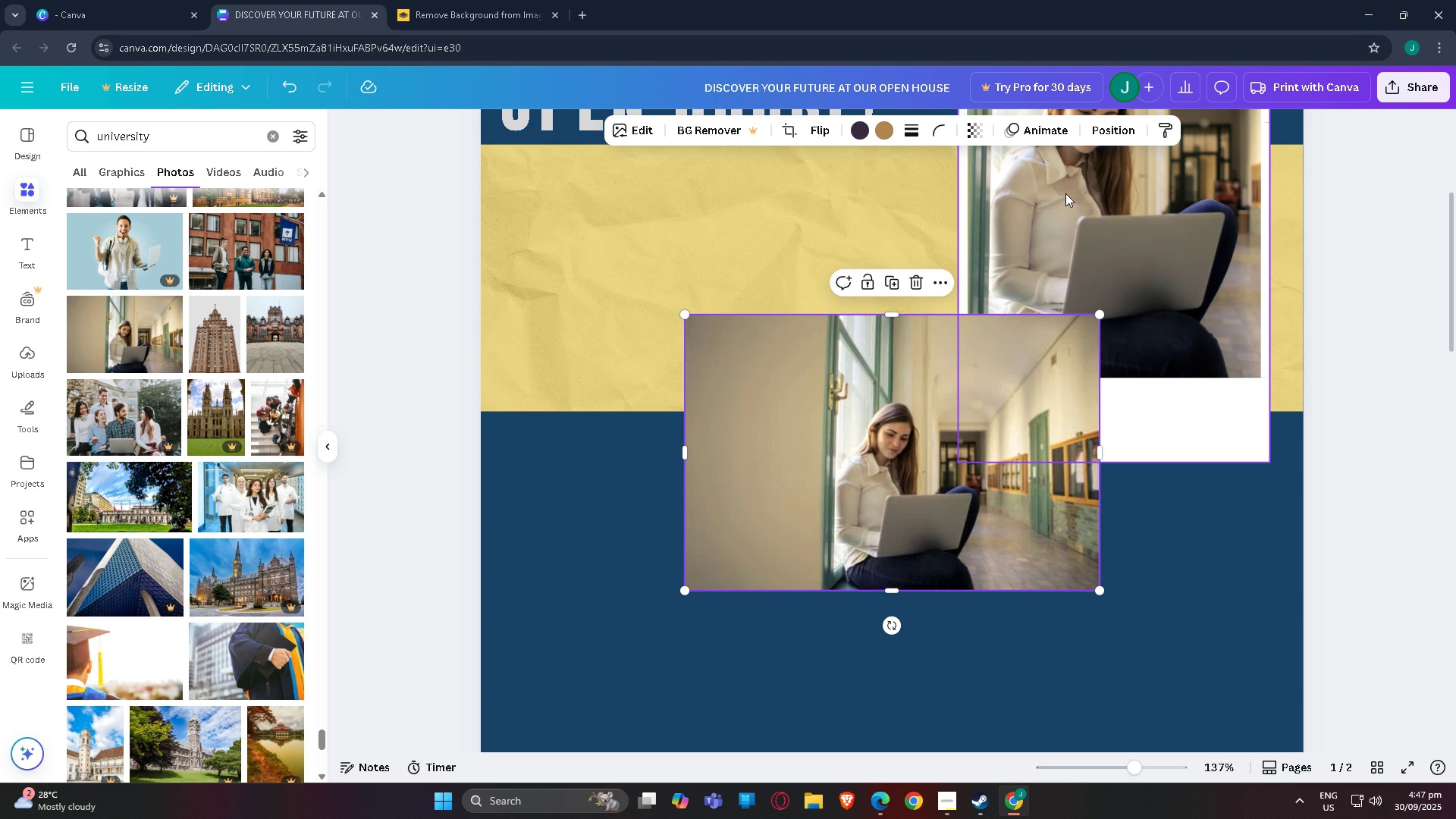 
double_click([877, 517])
 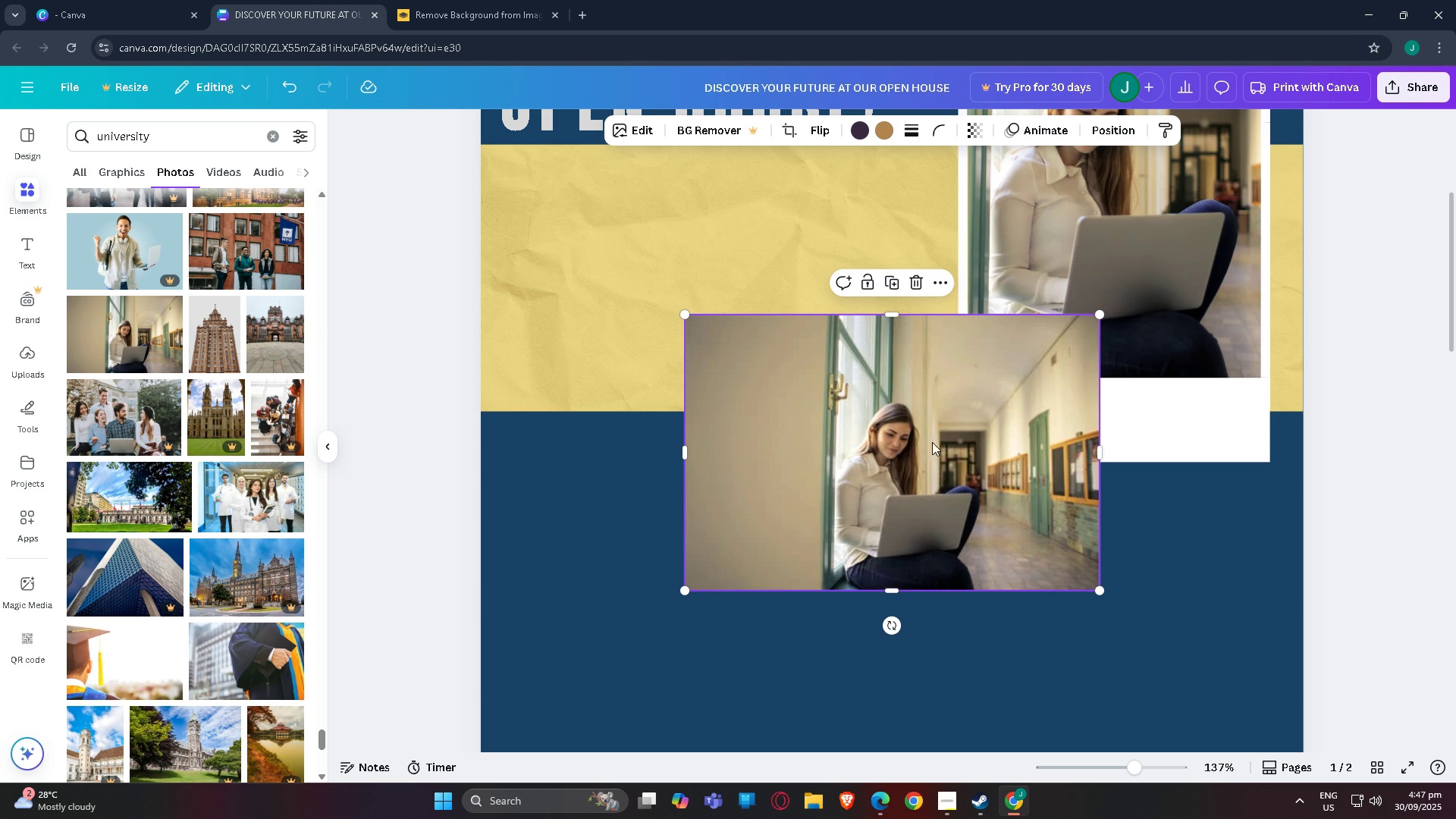 
scroll: coordinate [938, 432], scroll_direction: up, amount: 1.0
 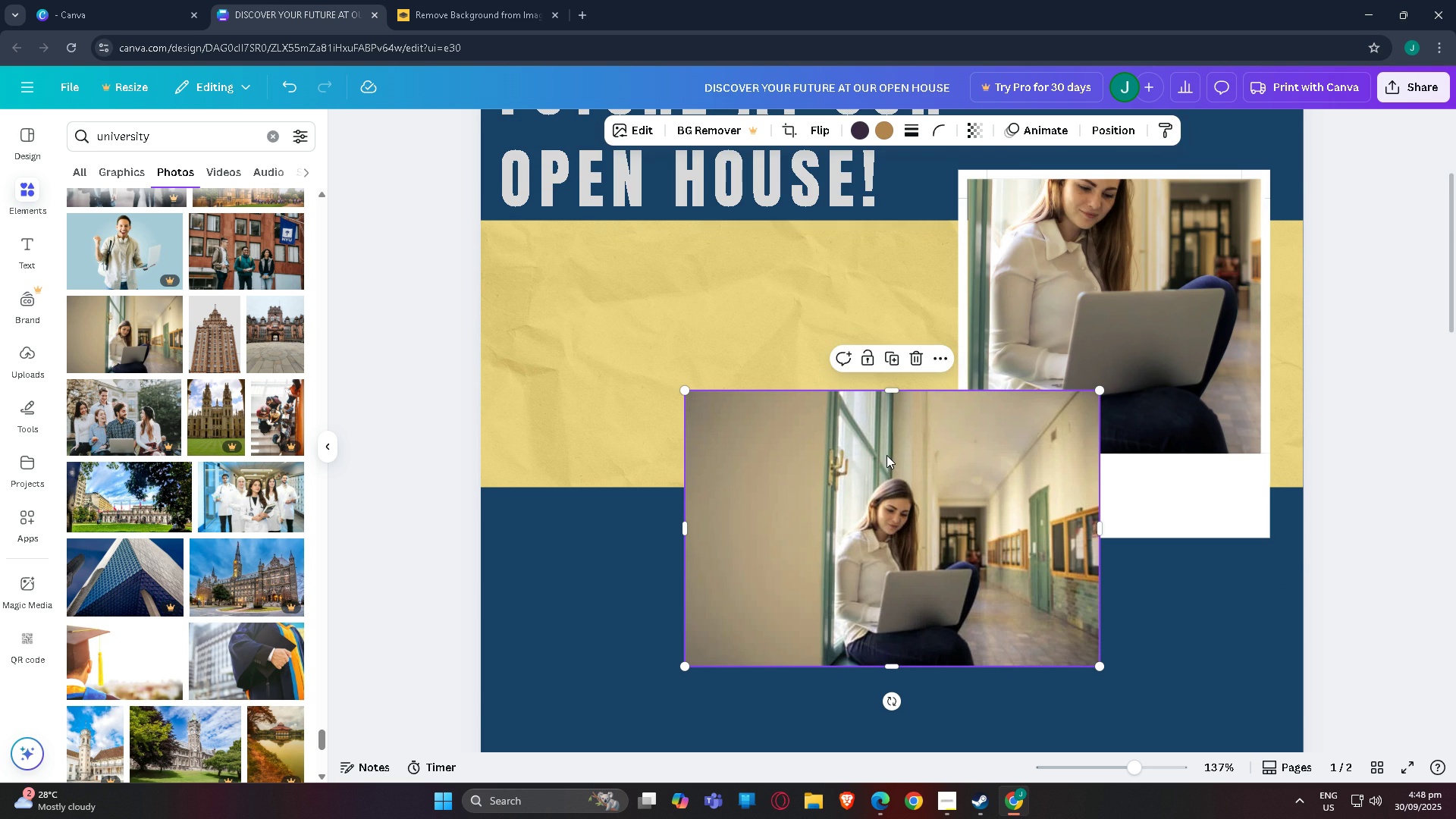 
key(Delete)
 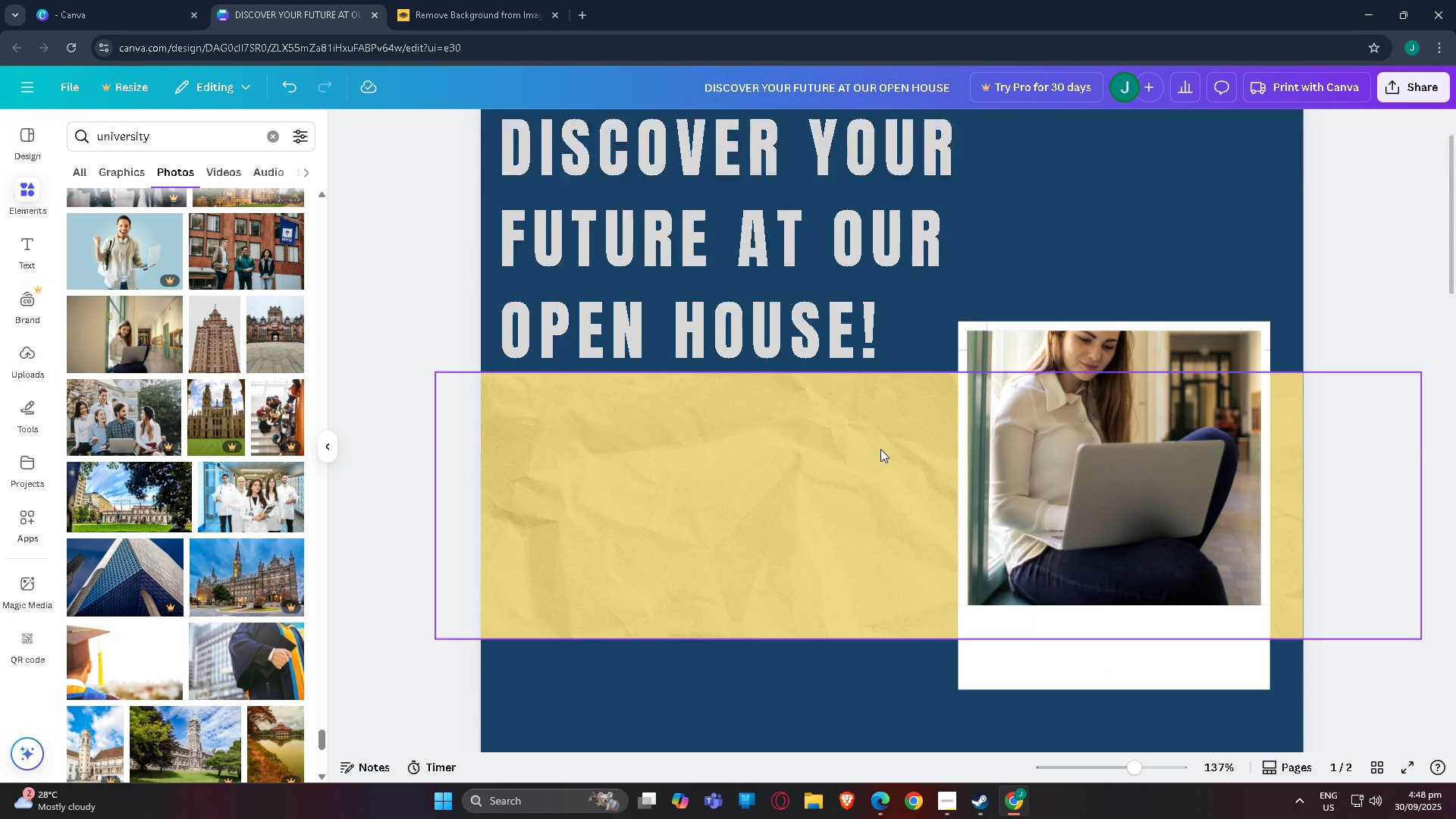 
scroll: coordinate [880, 449], scroll_direction: up, amount: 3.0
 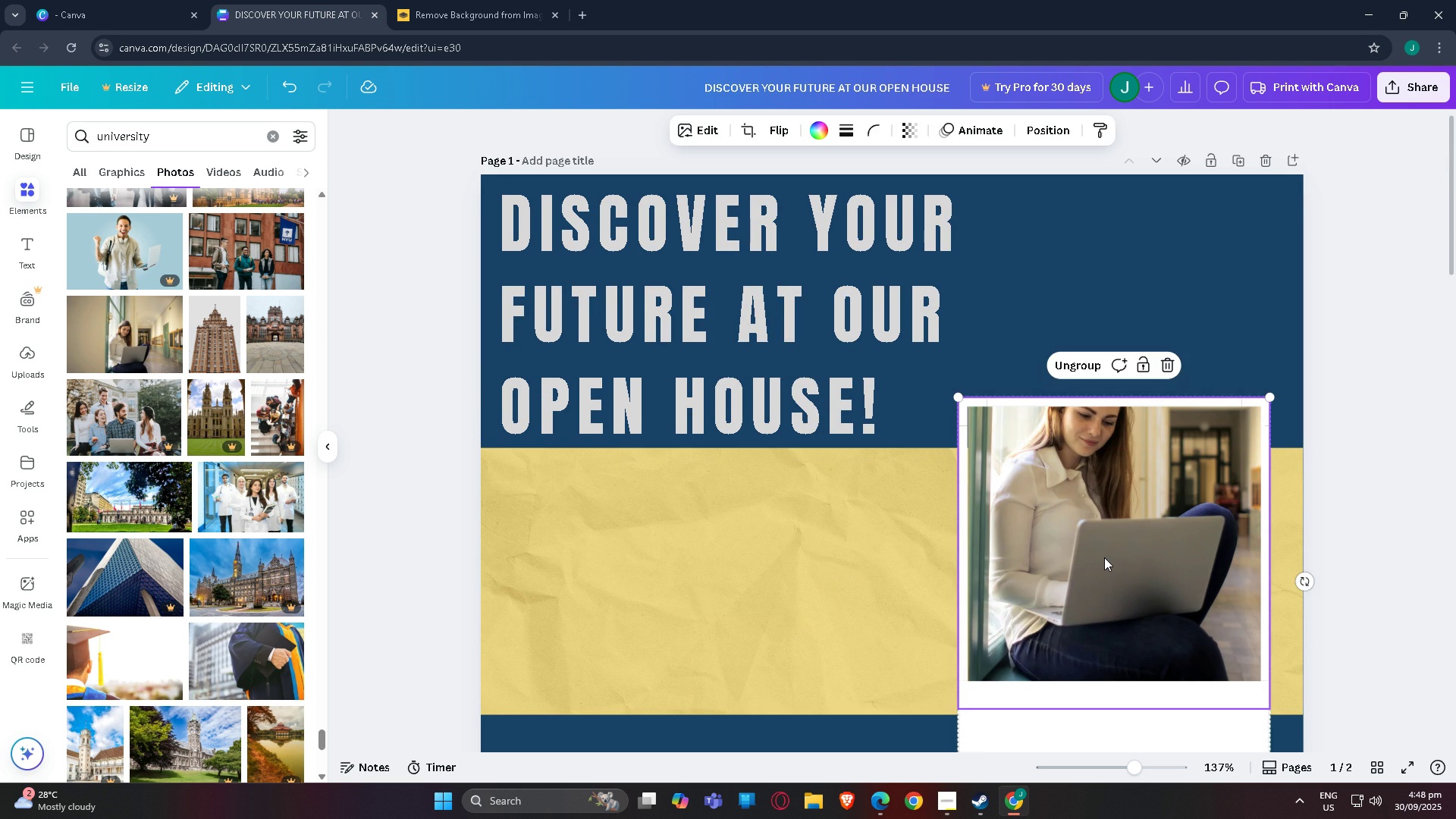 
double_click([1104, 557])
 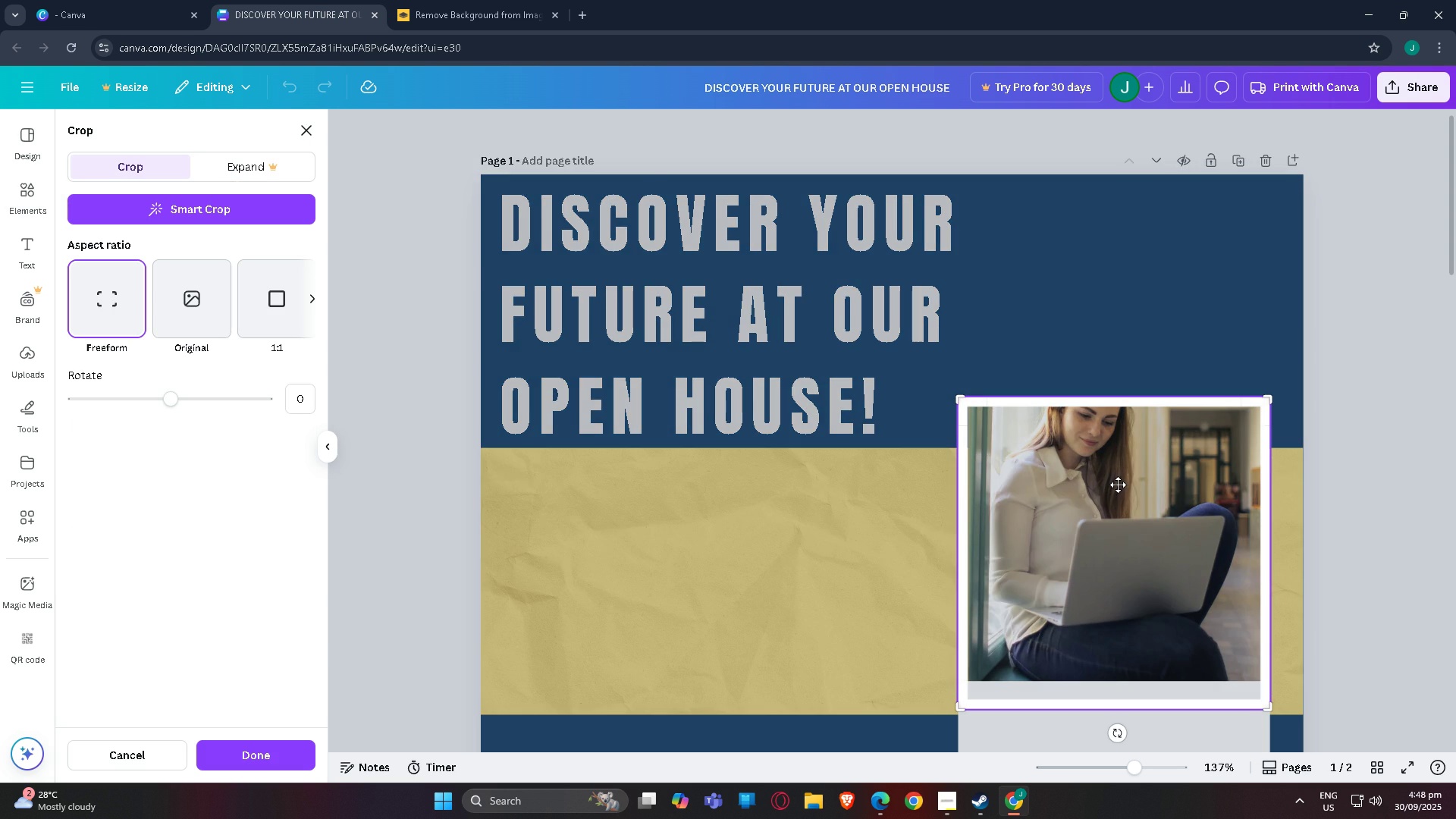 
left_click([1118, 485])
 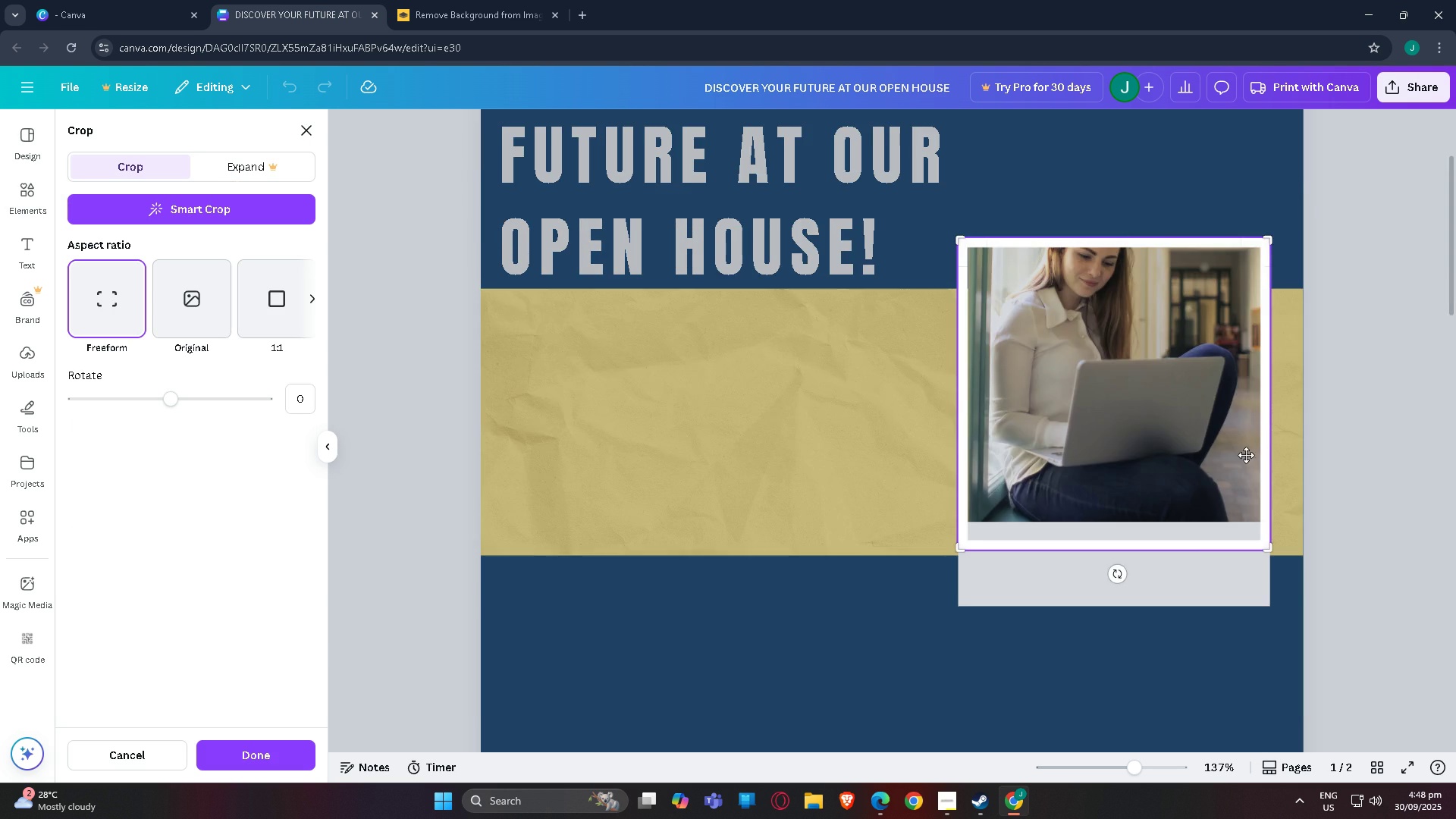 
left_click([1425, 469])
 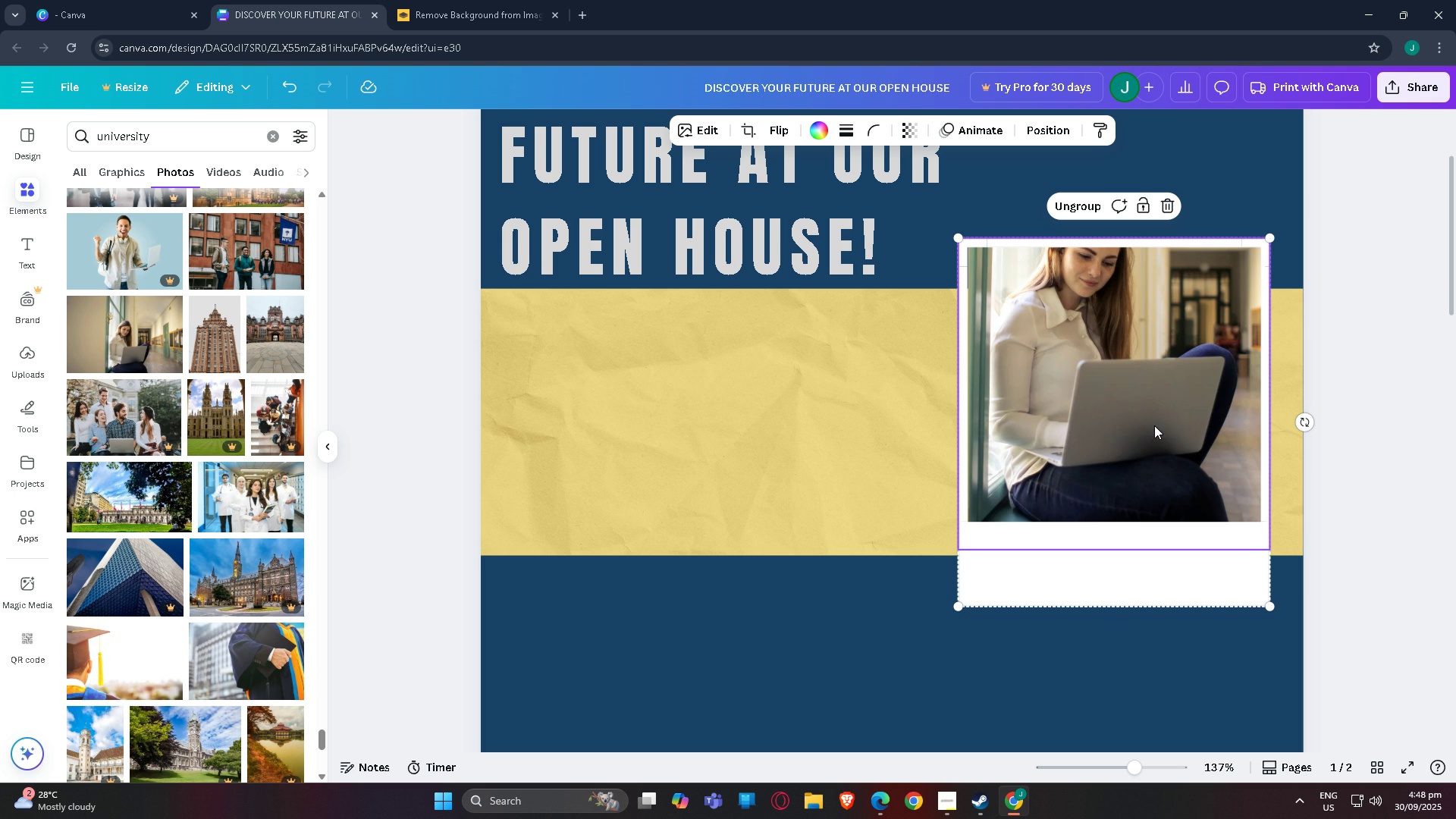 
left_click([1154, 425])
 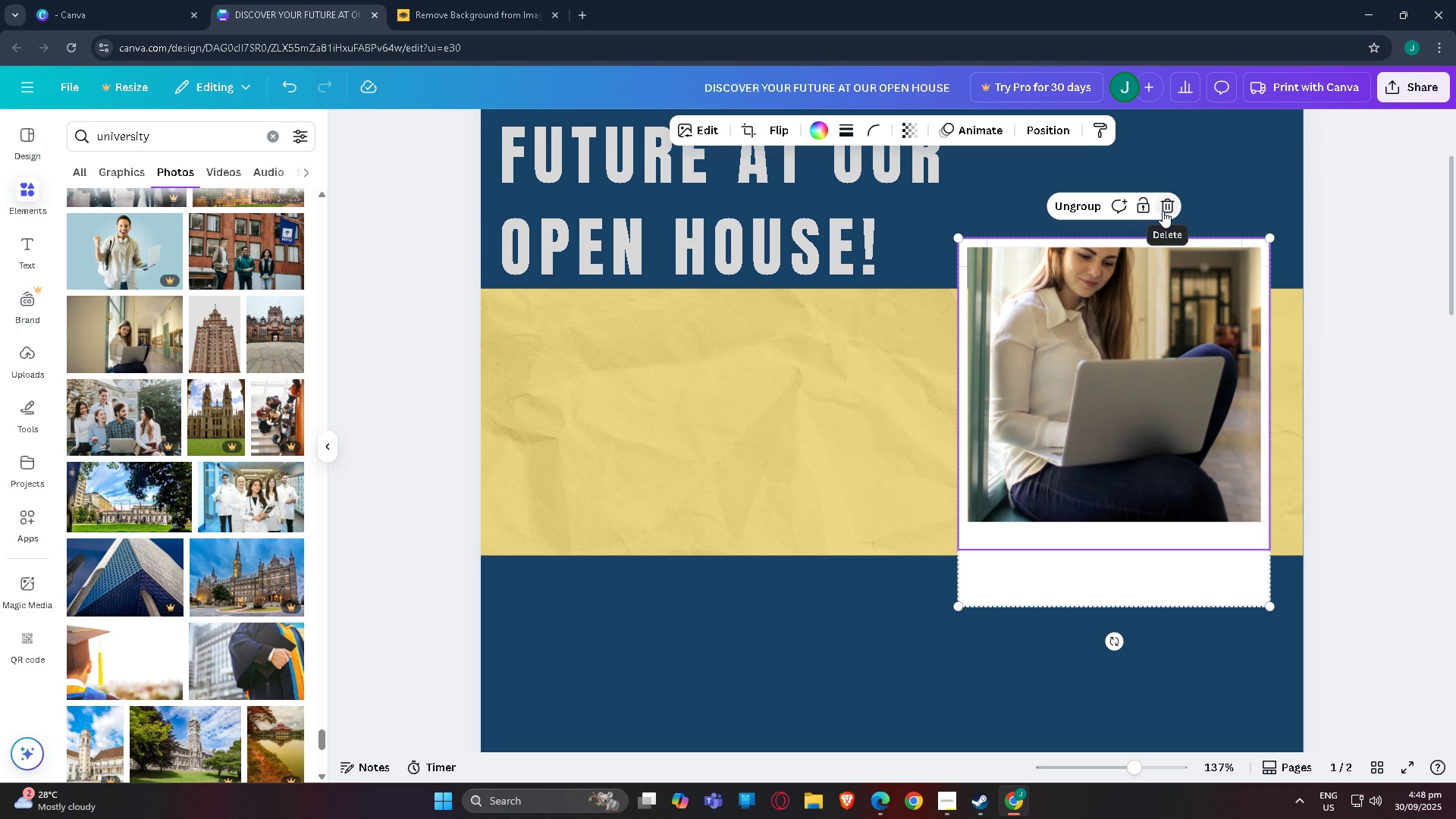 
left_click([1163, 211])